 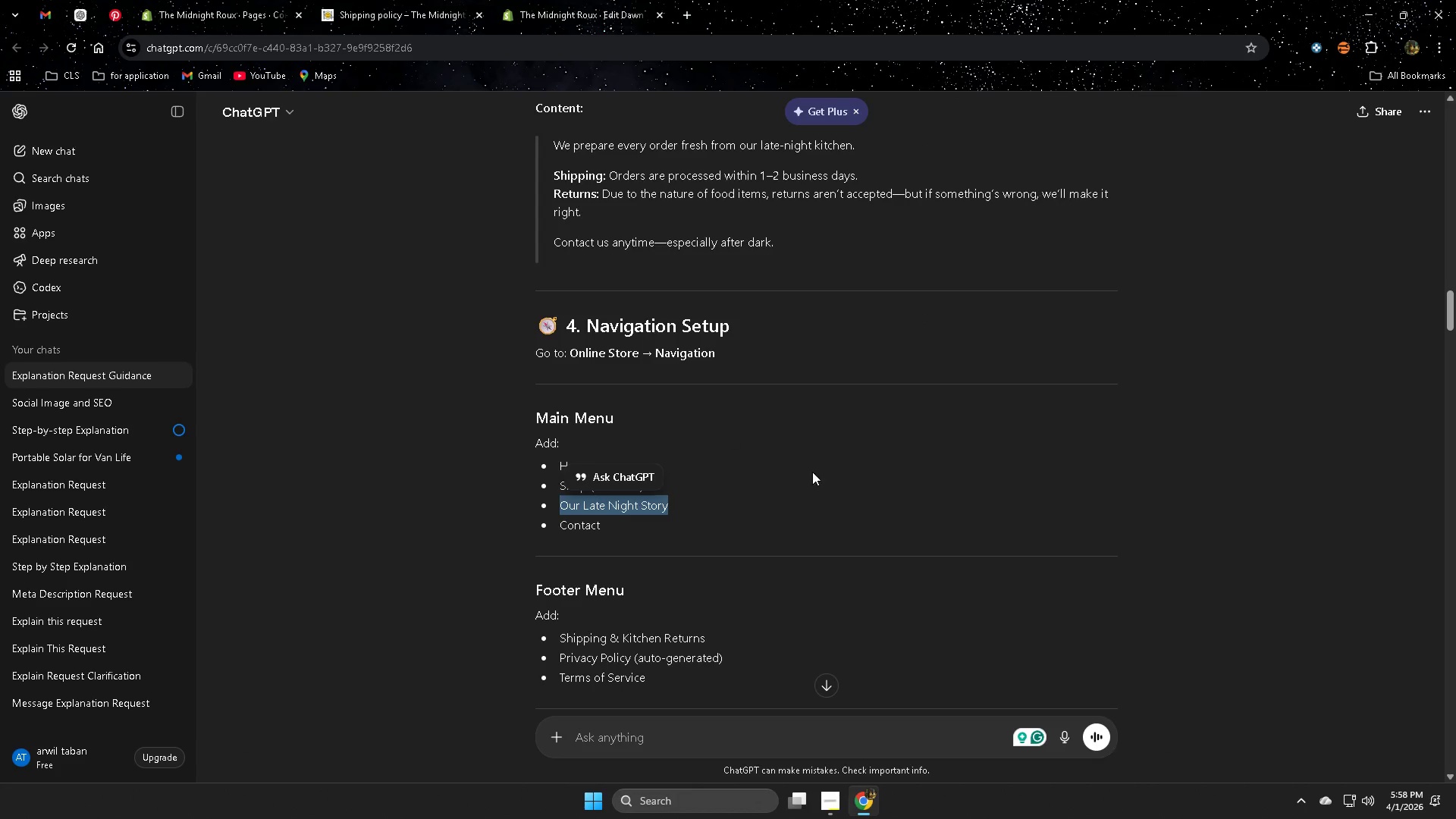 
left_click([993, 365])
 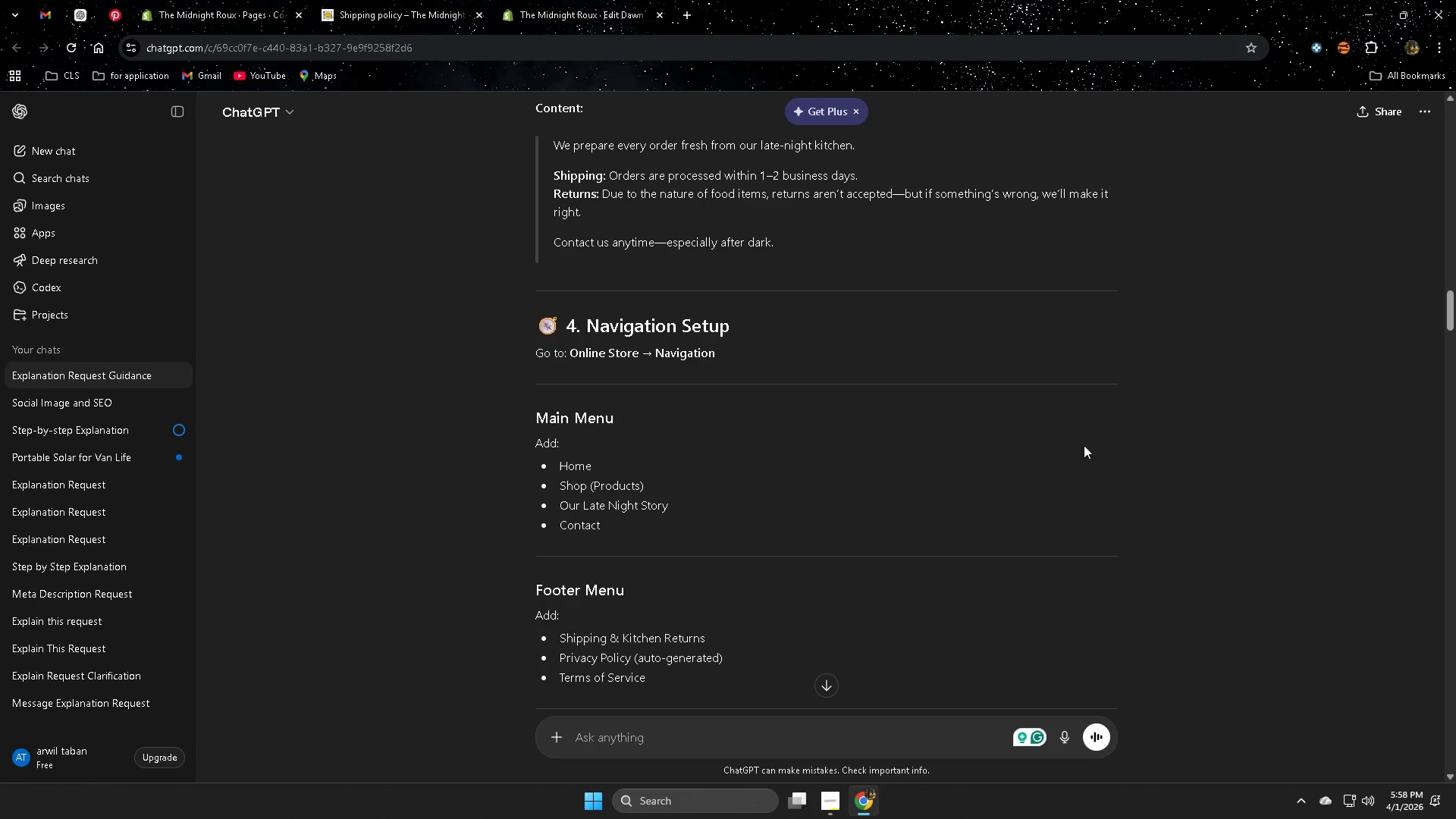 
scroll: coordinate [1366, 554], scroll_direction: up, amount: 5.0
 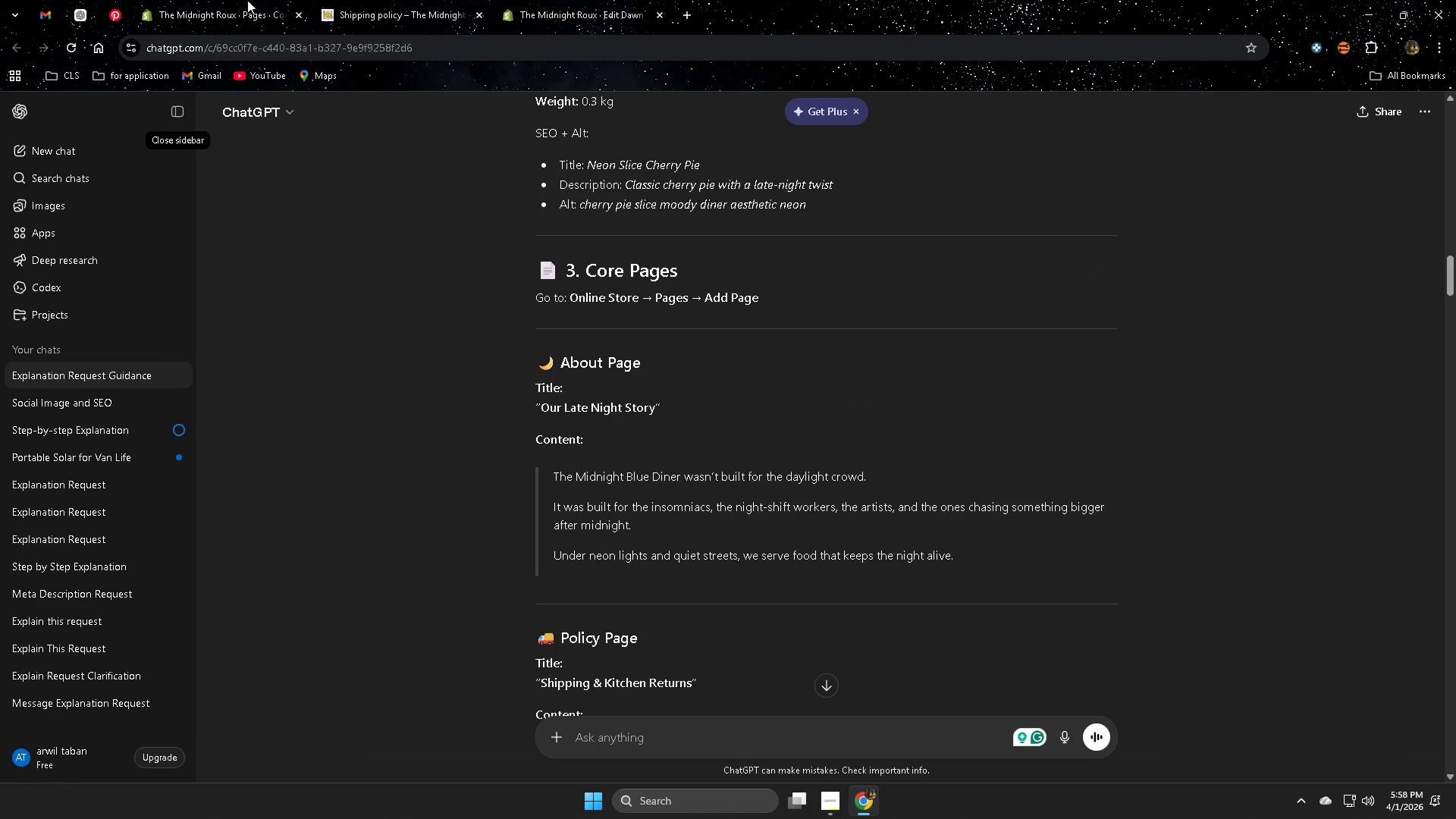 
scroll: coordinate [1121, 559], scroll_direction: down, amount: 2.0
 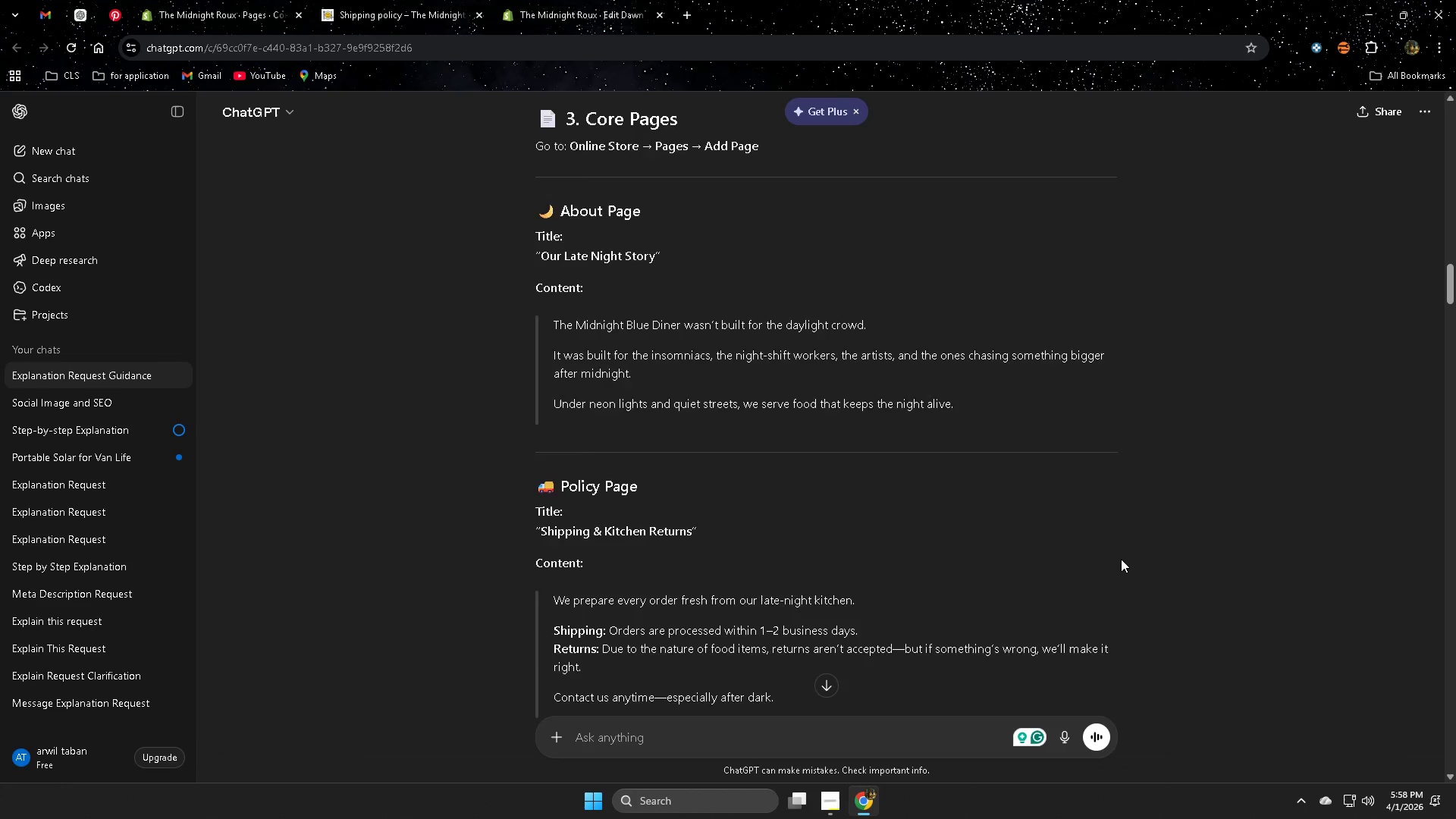 
scroll: coordinate [1121, 559], scroll_direction: up, amount: 1.0
 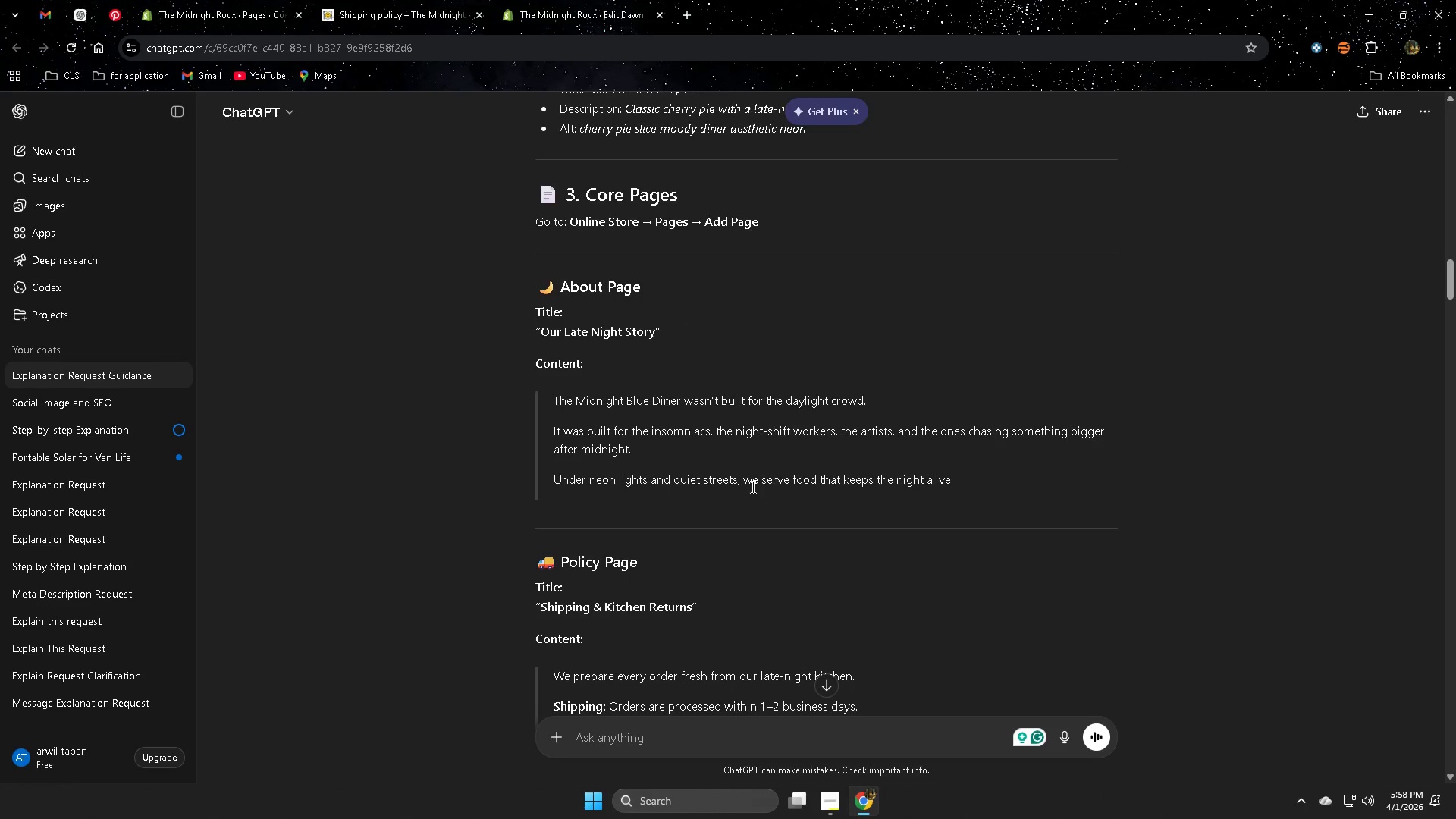 
scroll: coordinate [836, 572], scroll_direction: down, amount: 8.0
 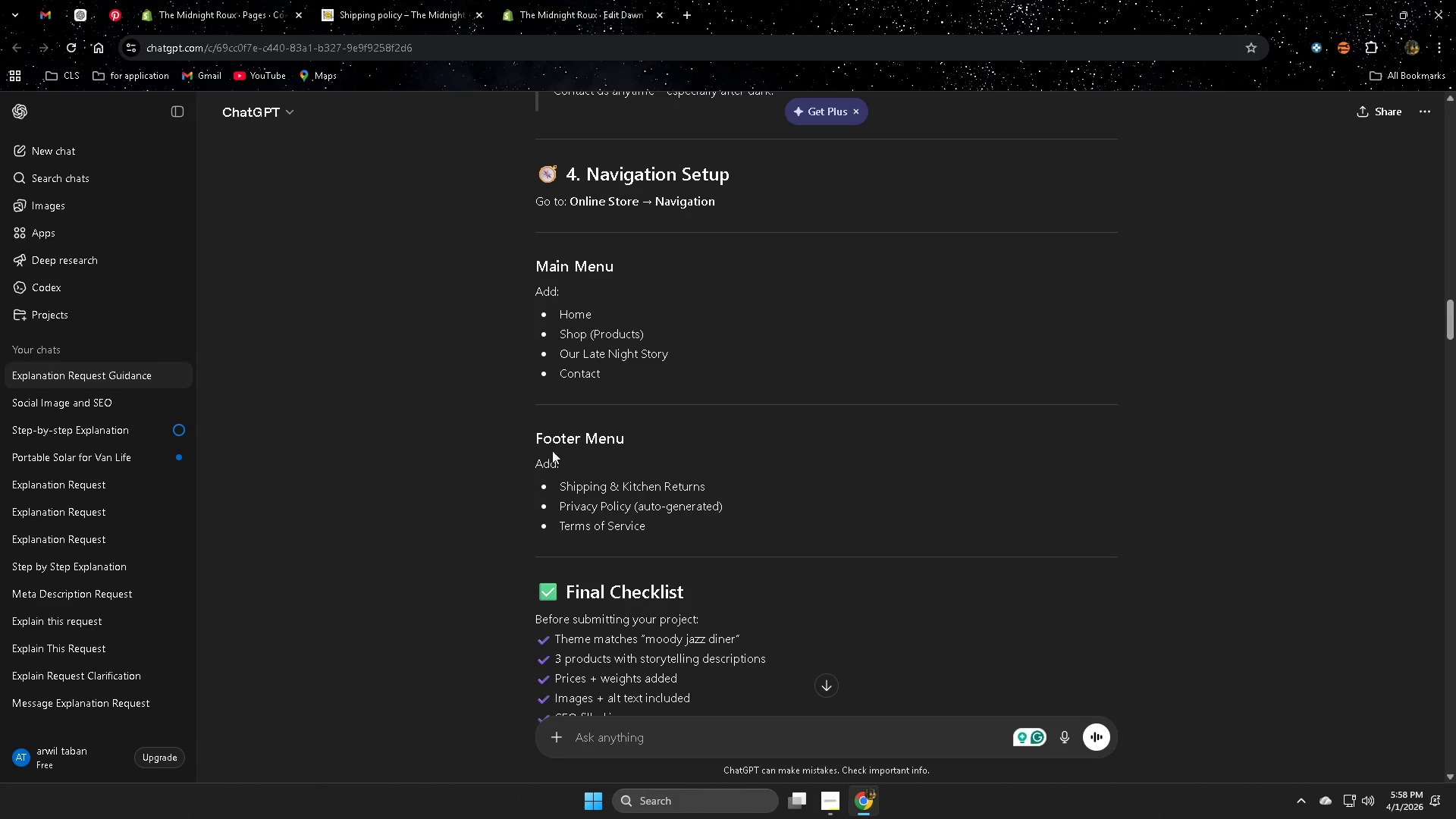 
wait(7.25)
 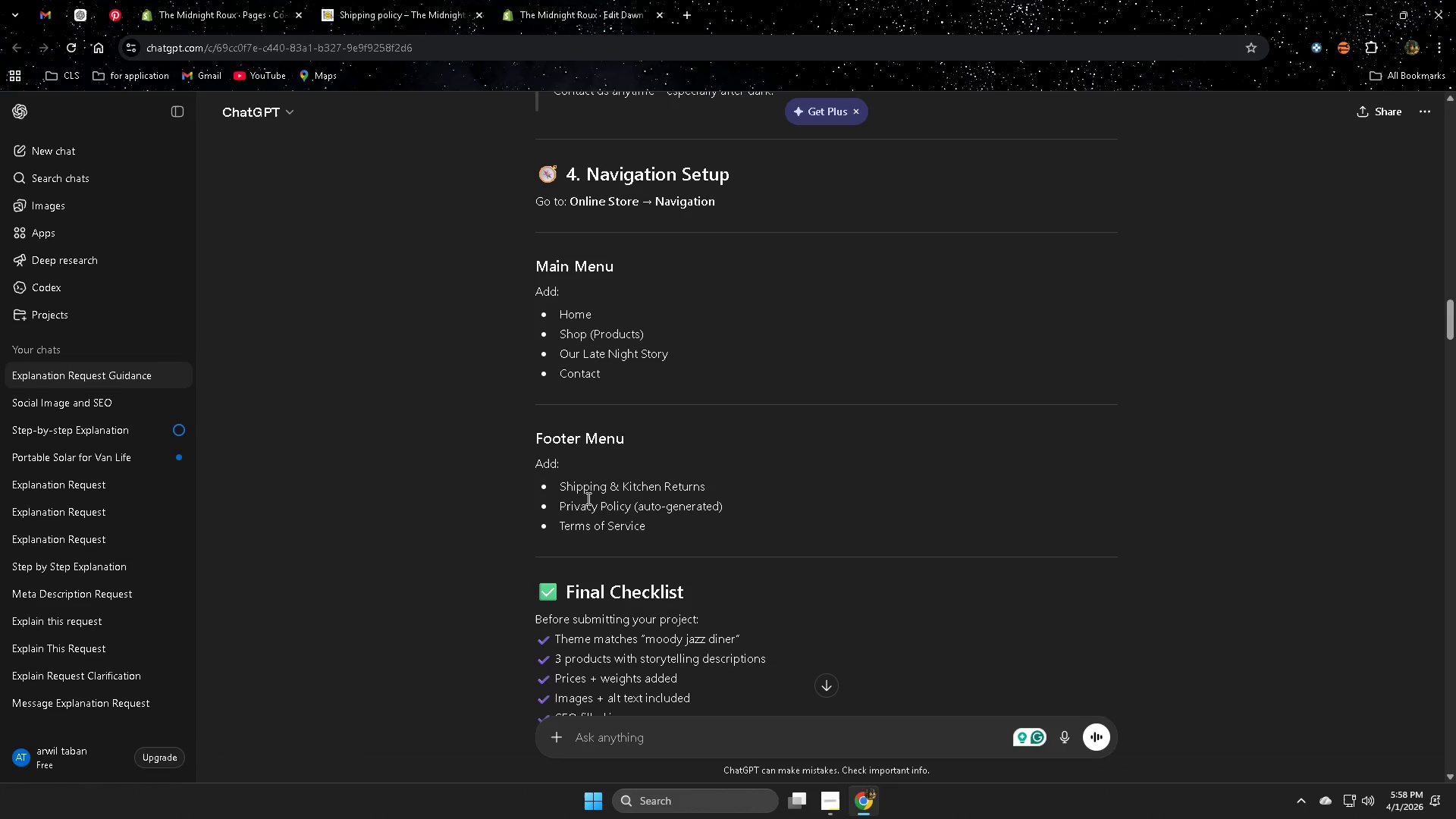 
left_click_drag(start_coordinate=[439, 0], to_coordinate=[446, 0])
 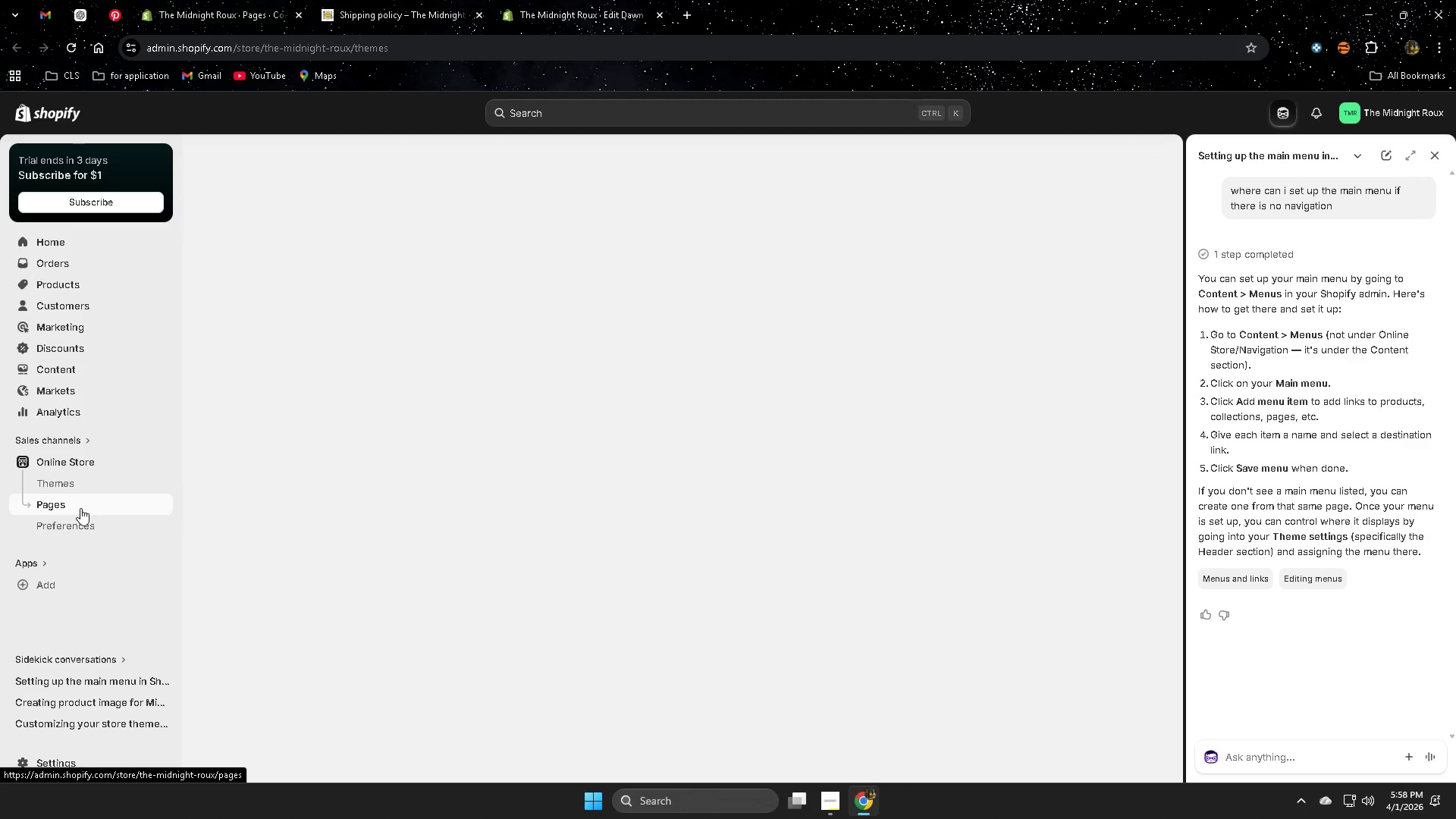 
wait(9.53)
 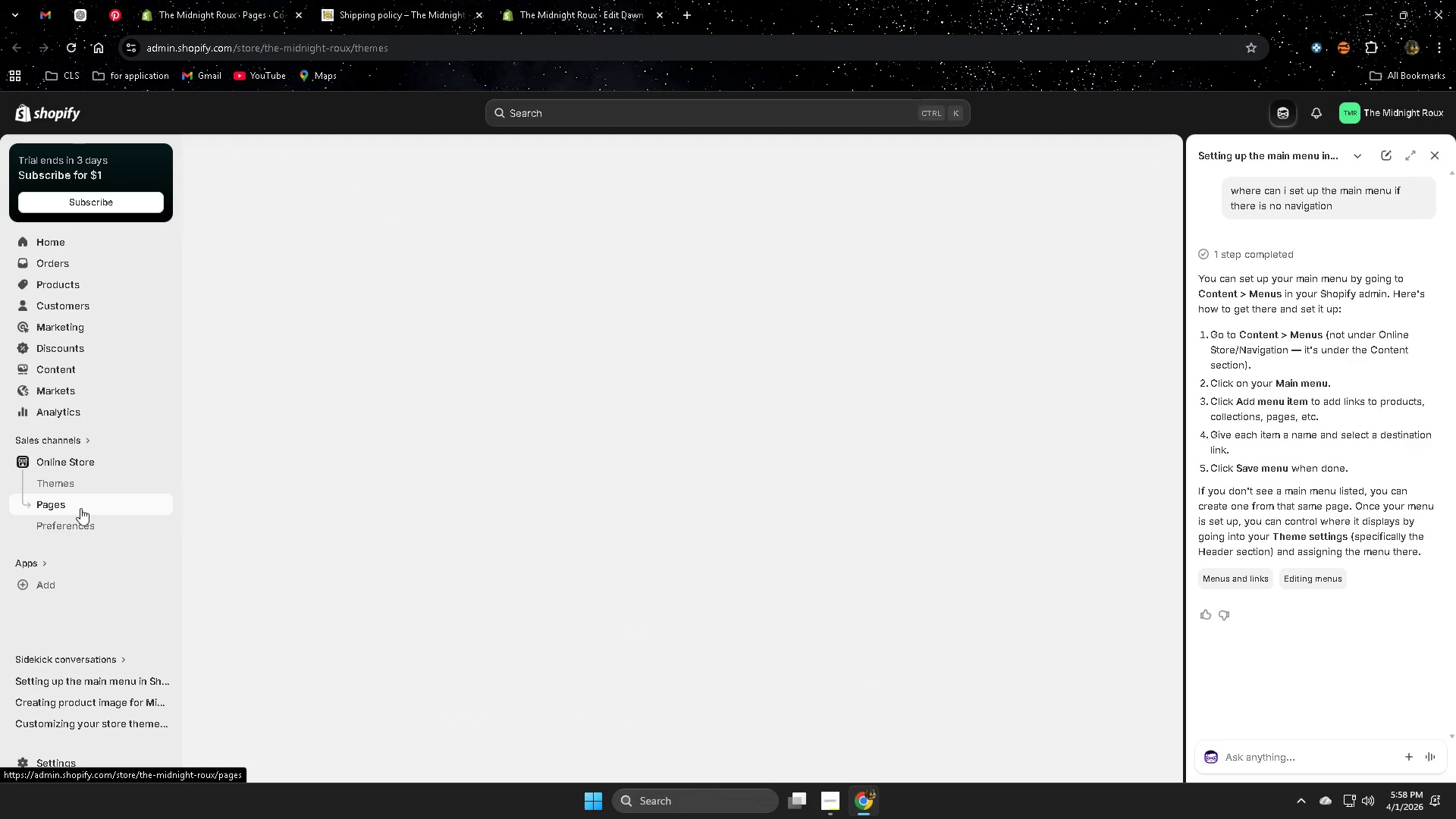 
left_click([240, 0])
 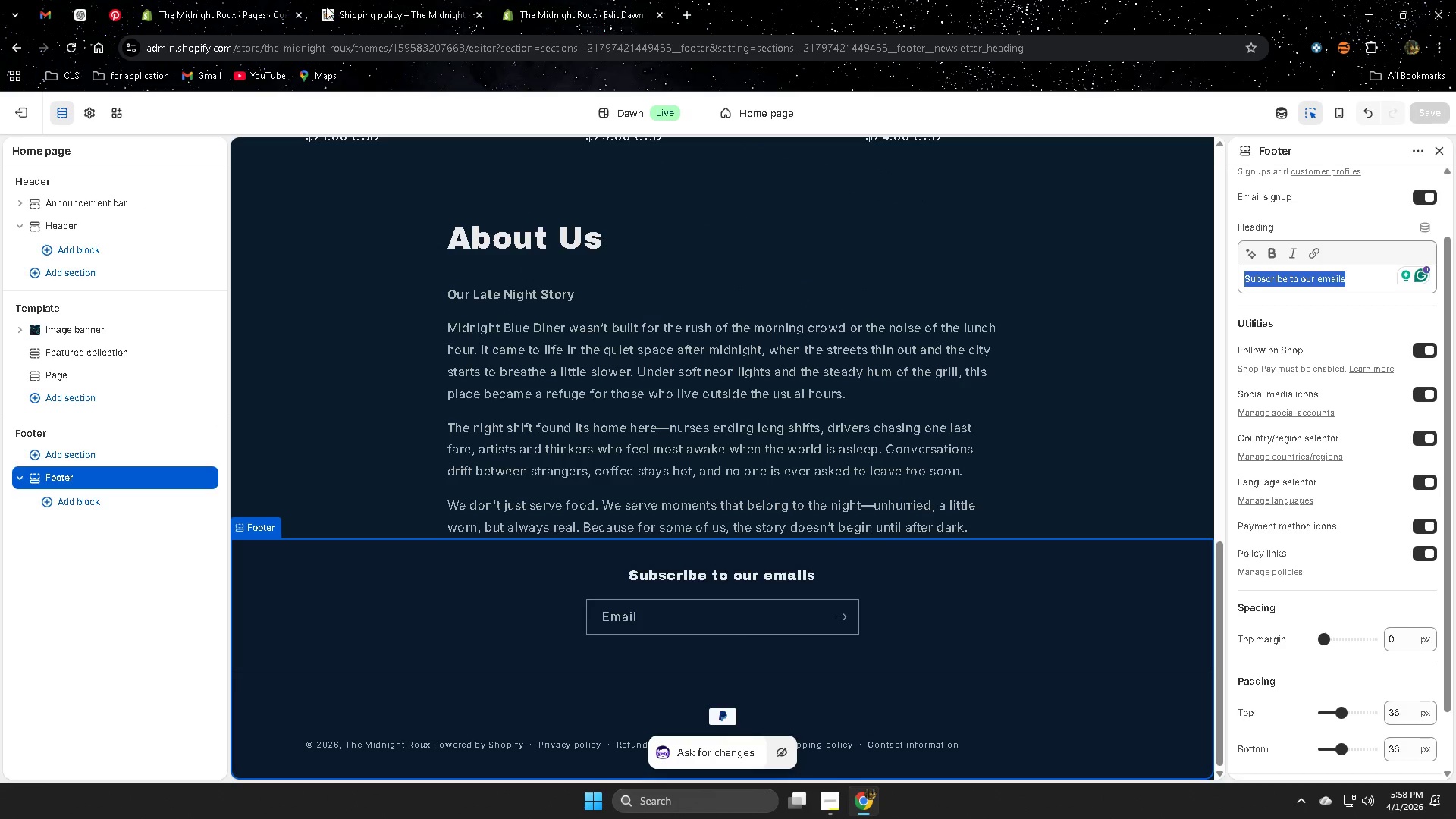 
double_click([183, 0])
 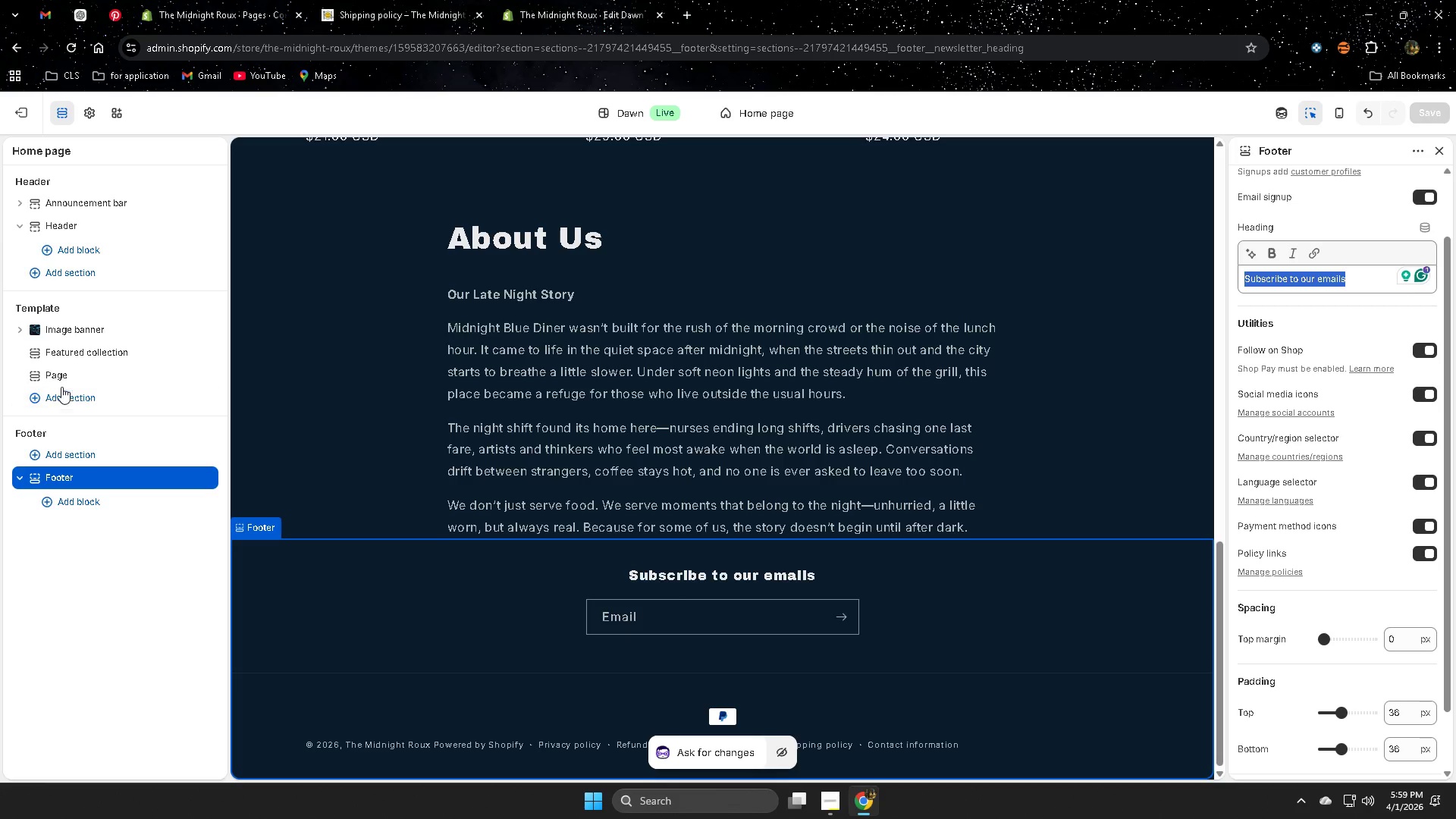 
left_click([59, 375])
 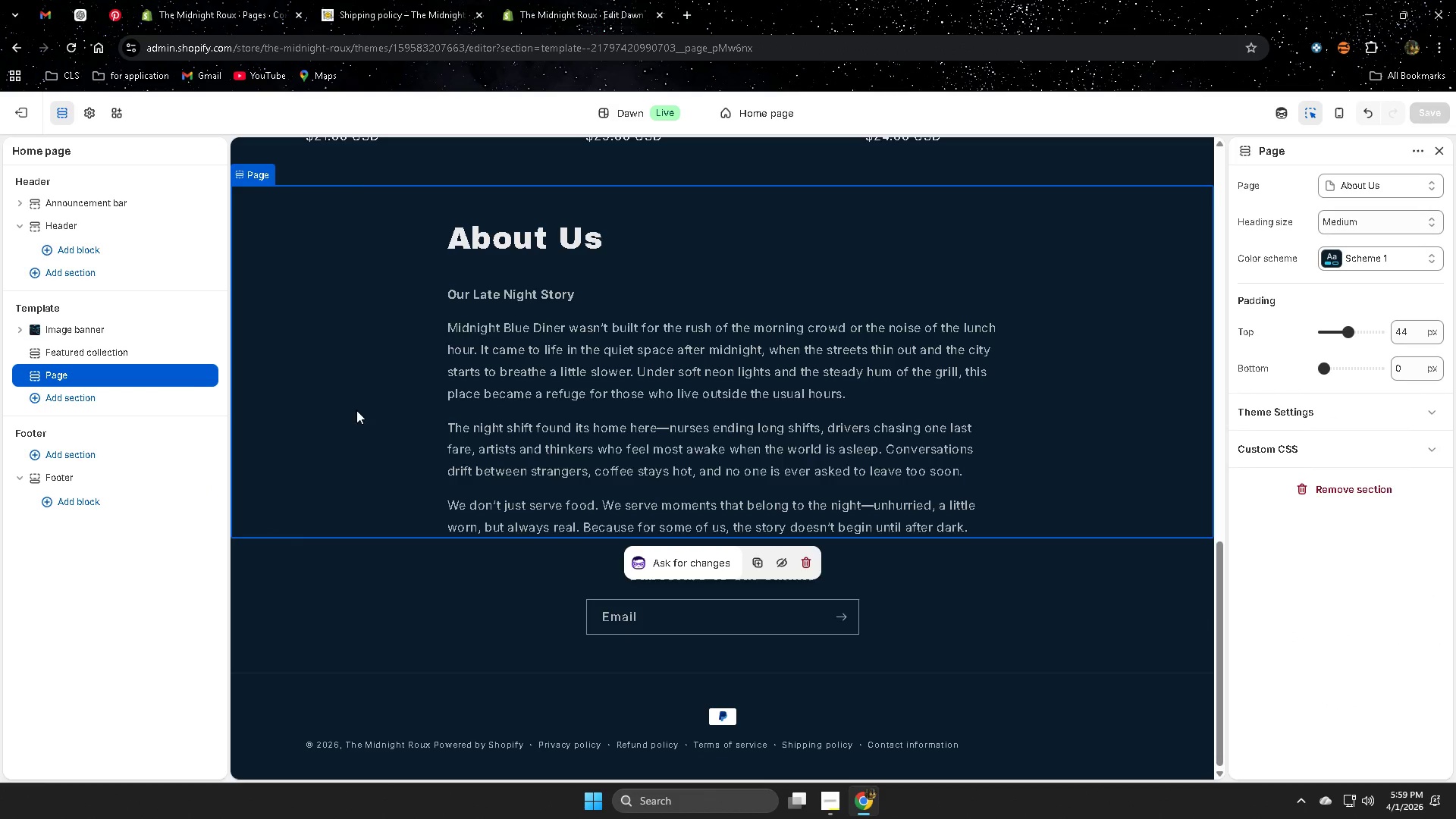 
scroll: coordinate [460, 492], scroll_direction: up, amount: 4.0
 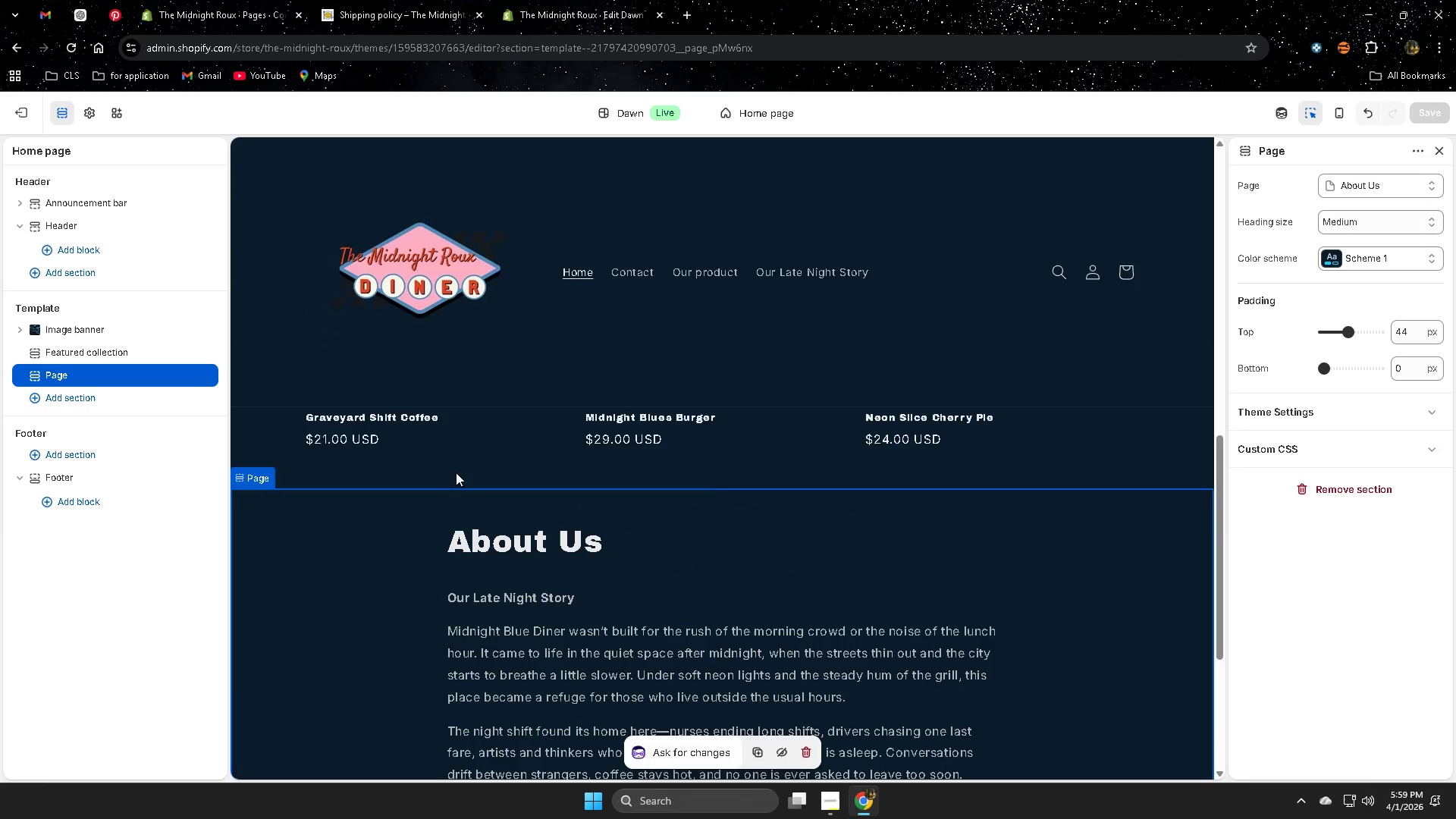 
scroll: coordinate [456, 472], scroll_direction: down, amount: 3.0
 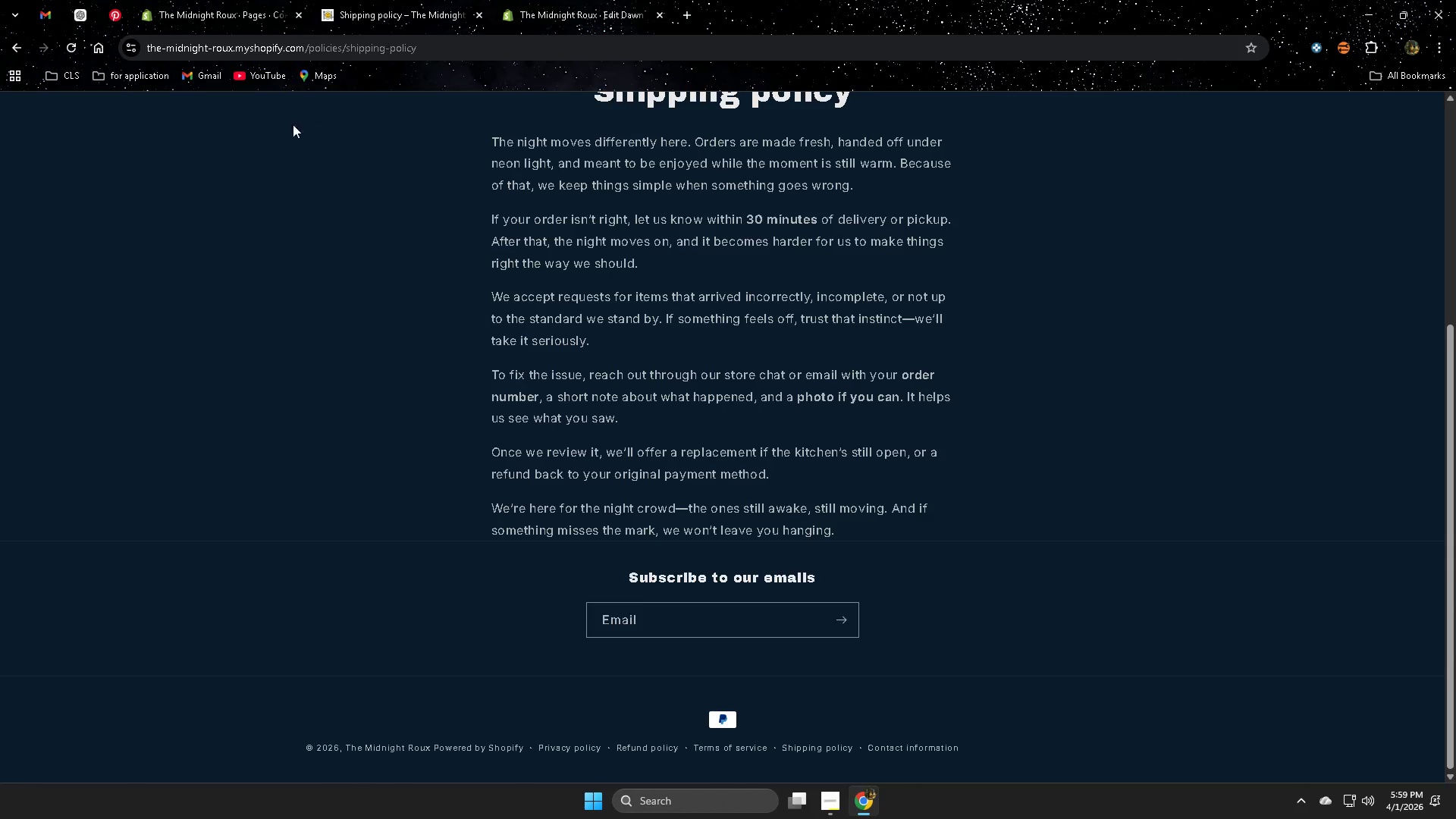 
left_click([76, 44])
 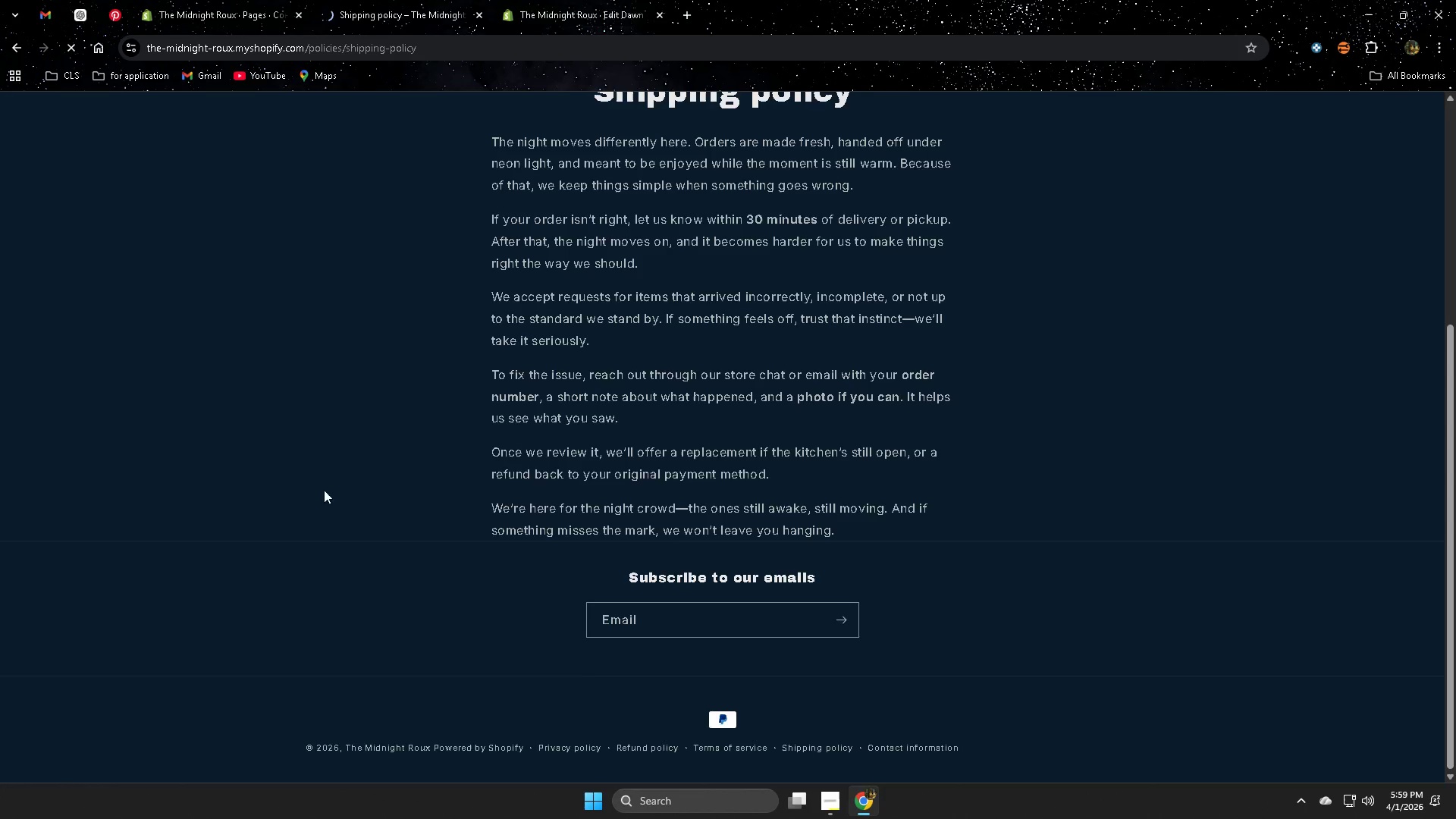 
scroll: coordinate [303, 474], scroll_direction: up, amount: 5.0
 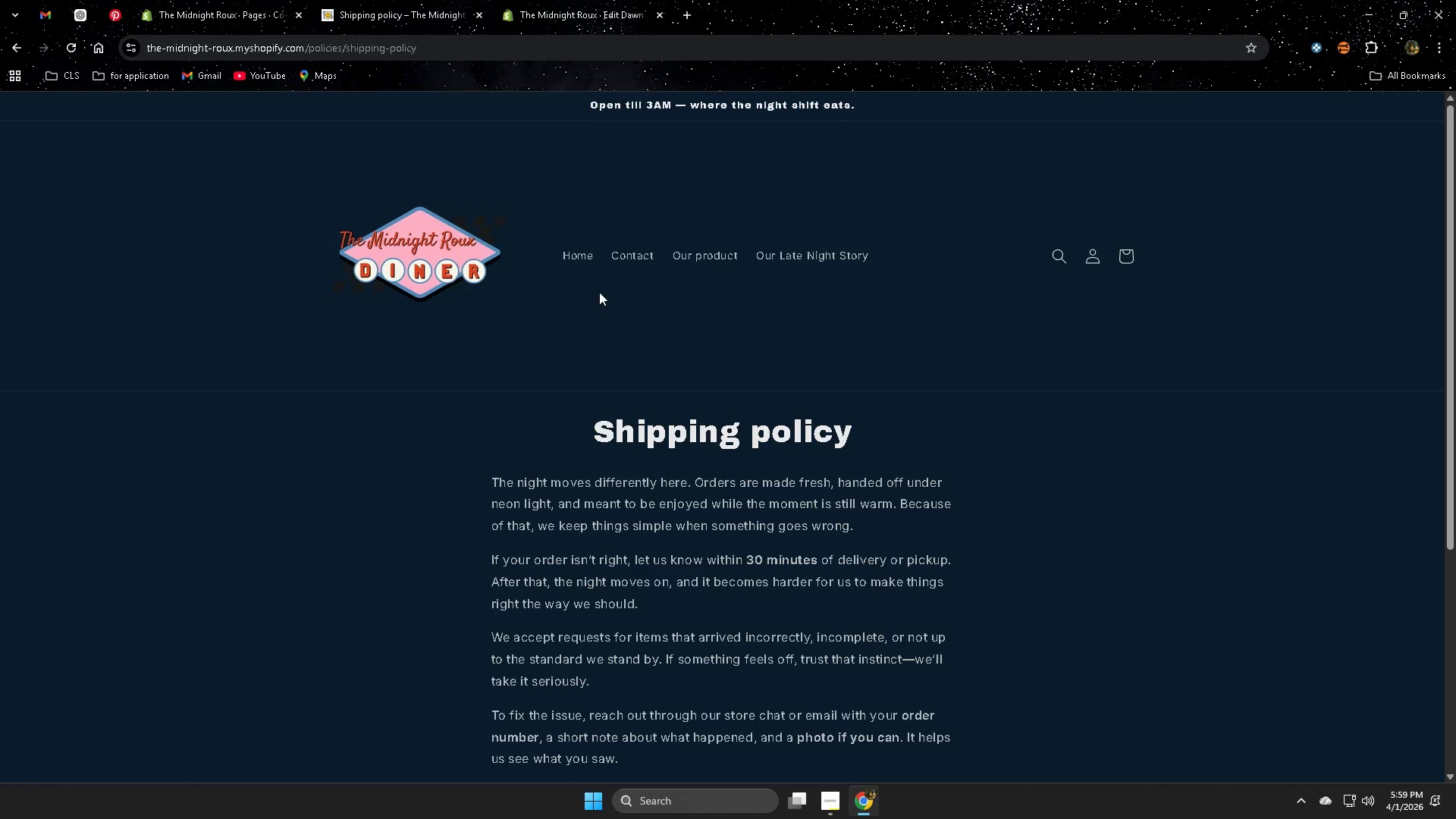 
left_click([580, 259])
 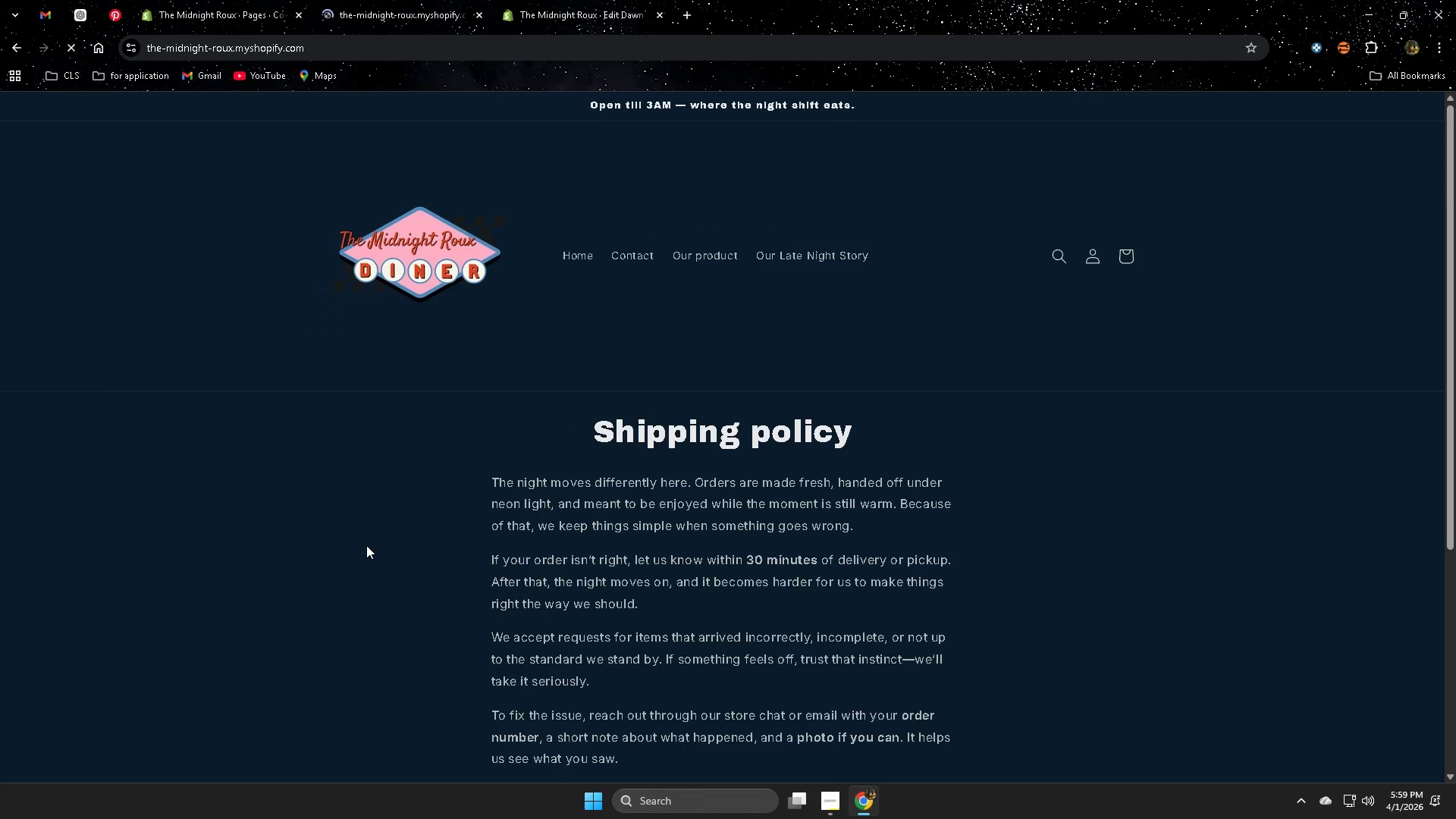 
scroll: coordinate [883, 516], scroll_direction: down, amount: 19.0
 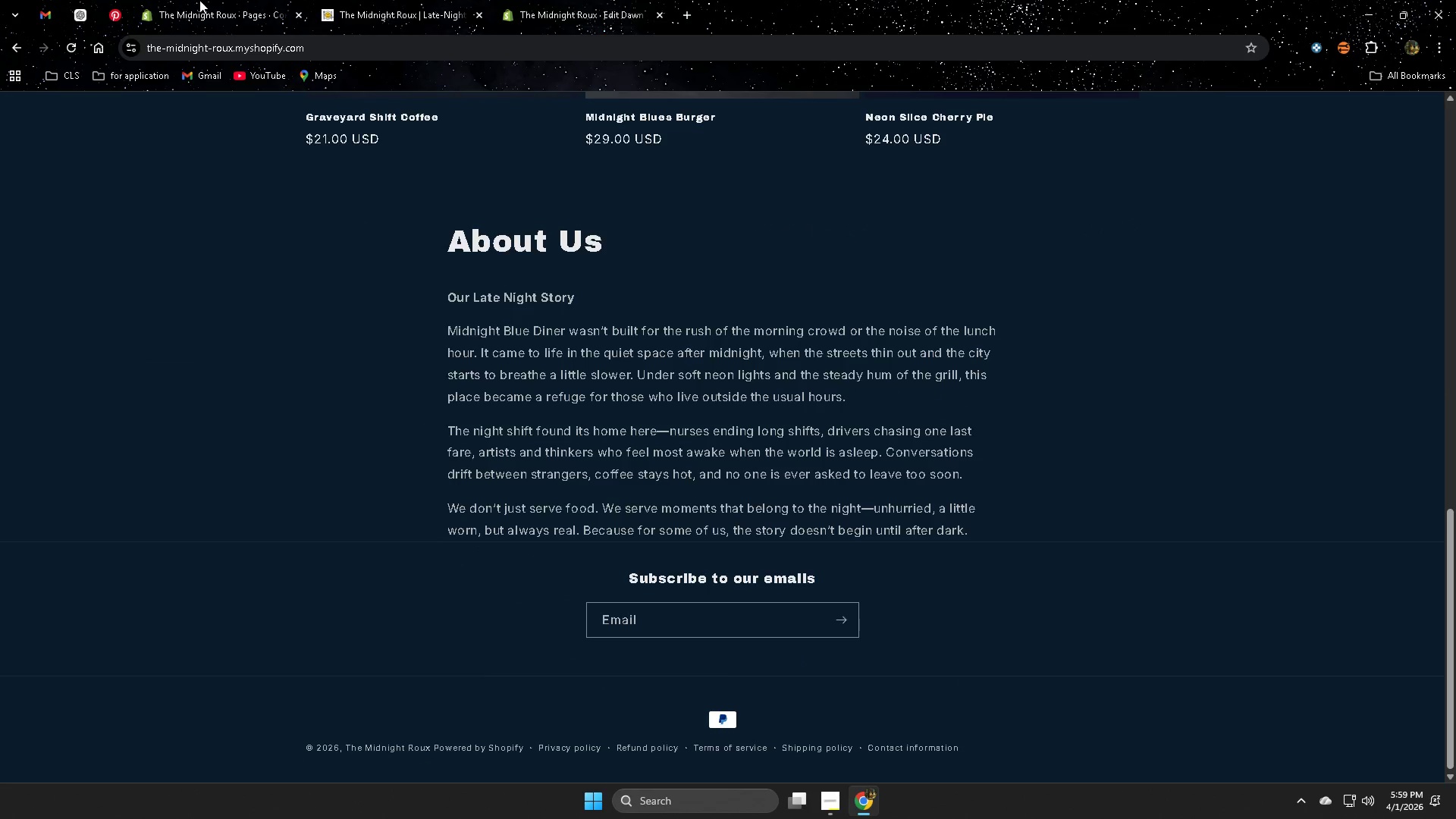 
left_click([67, 9])
 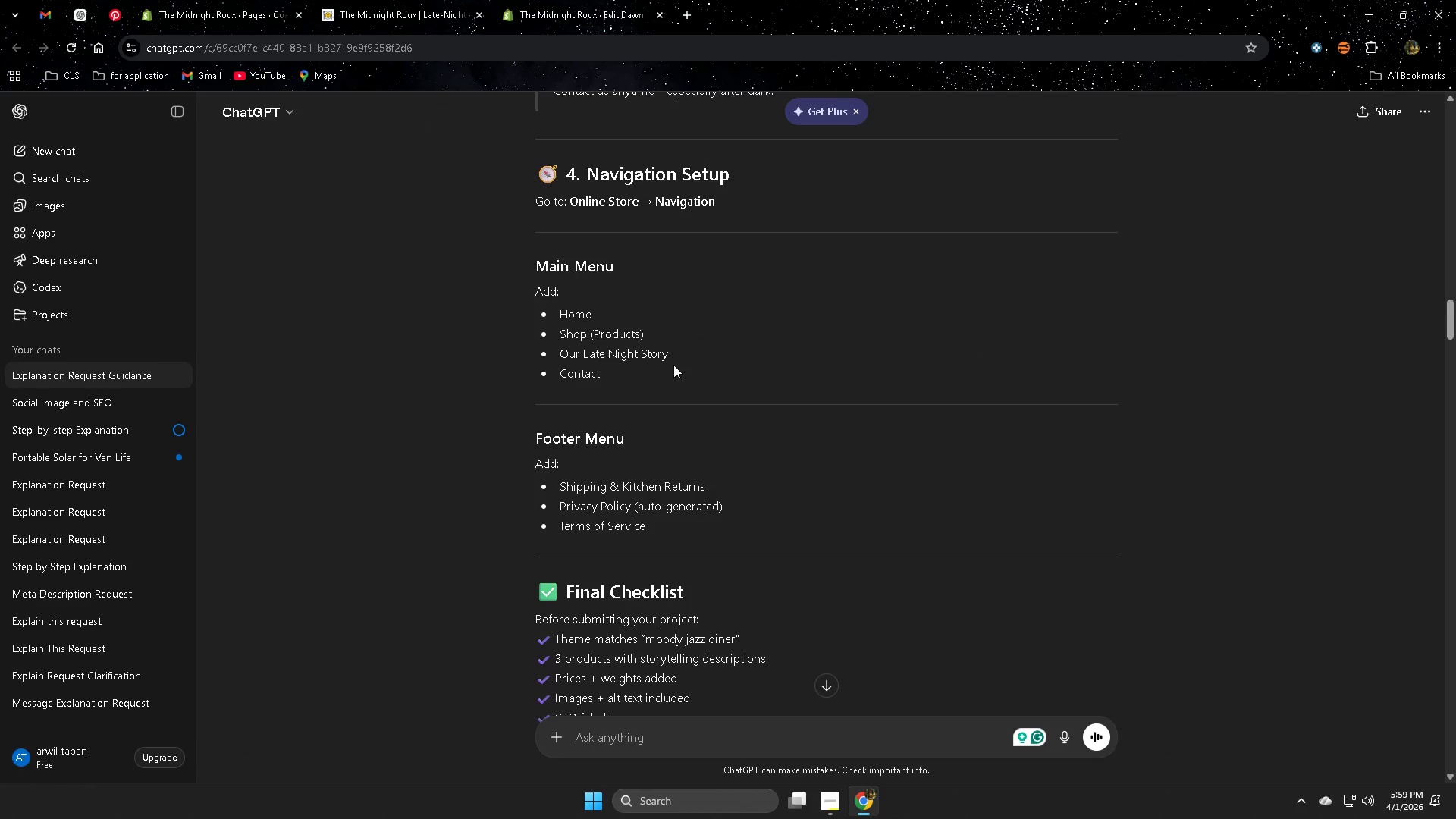 
wait(7.62)
 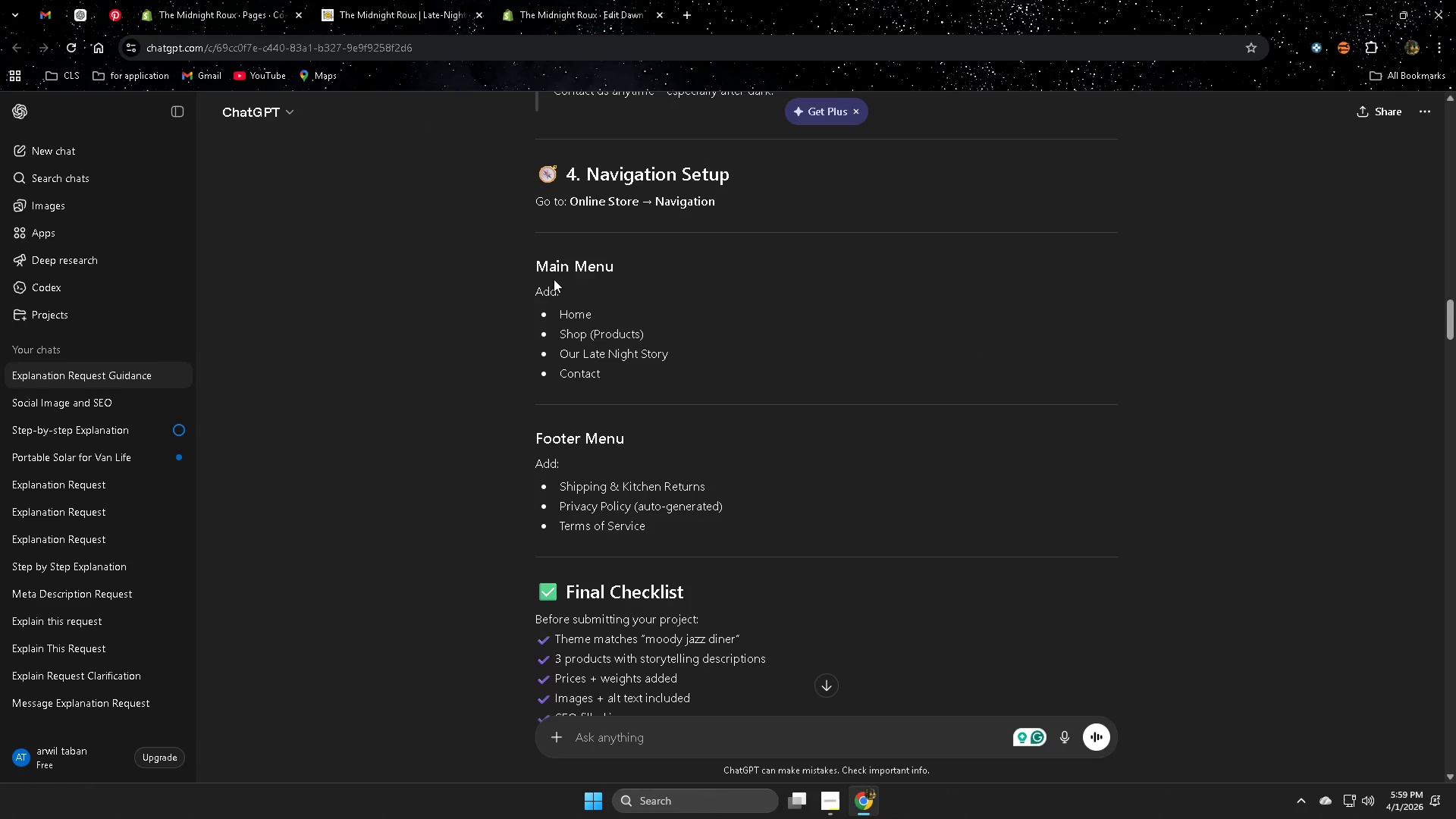 
left_click([441, 0])
 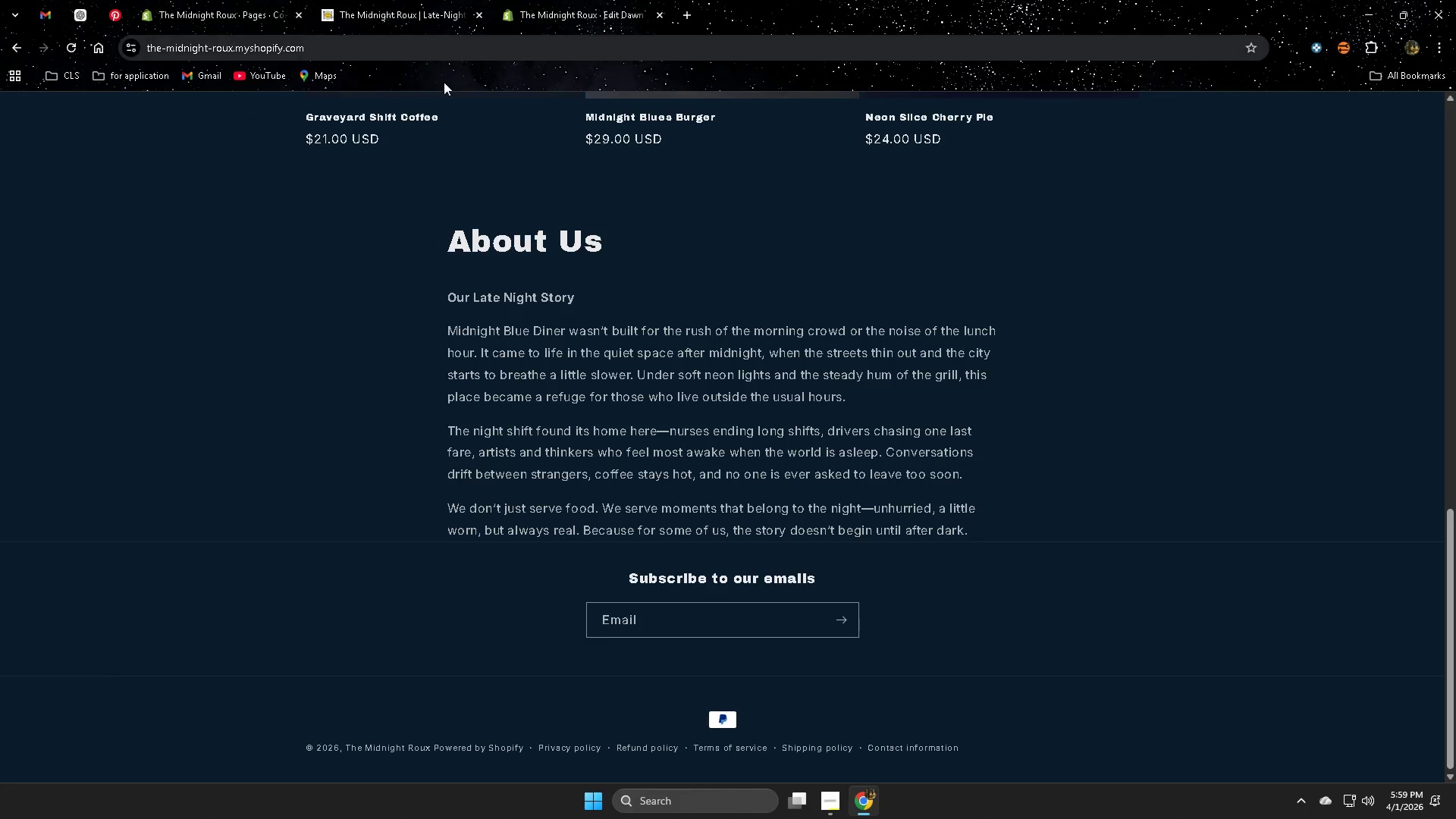 
scroll: coordinate [540, 240], scroll_direction: up, amount: 7.0
 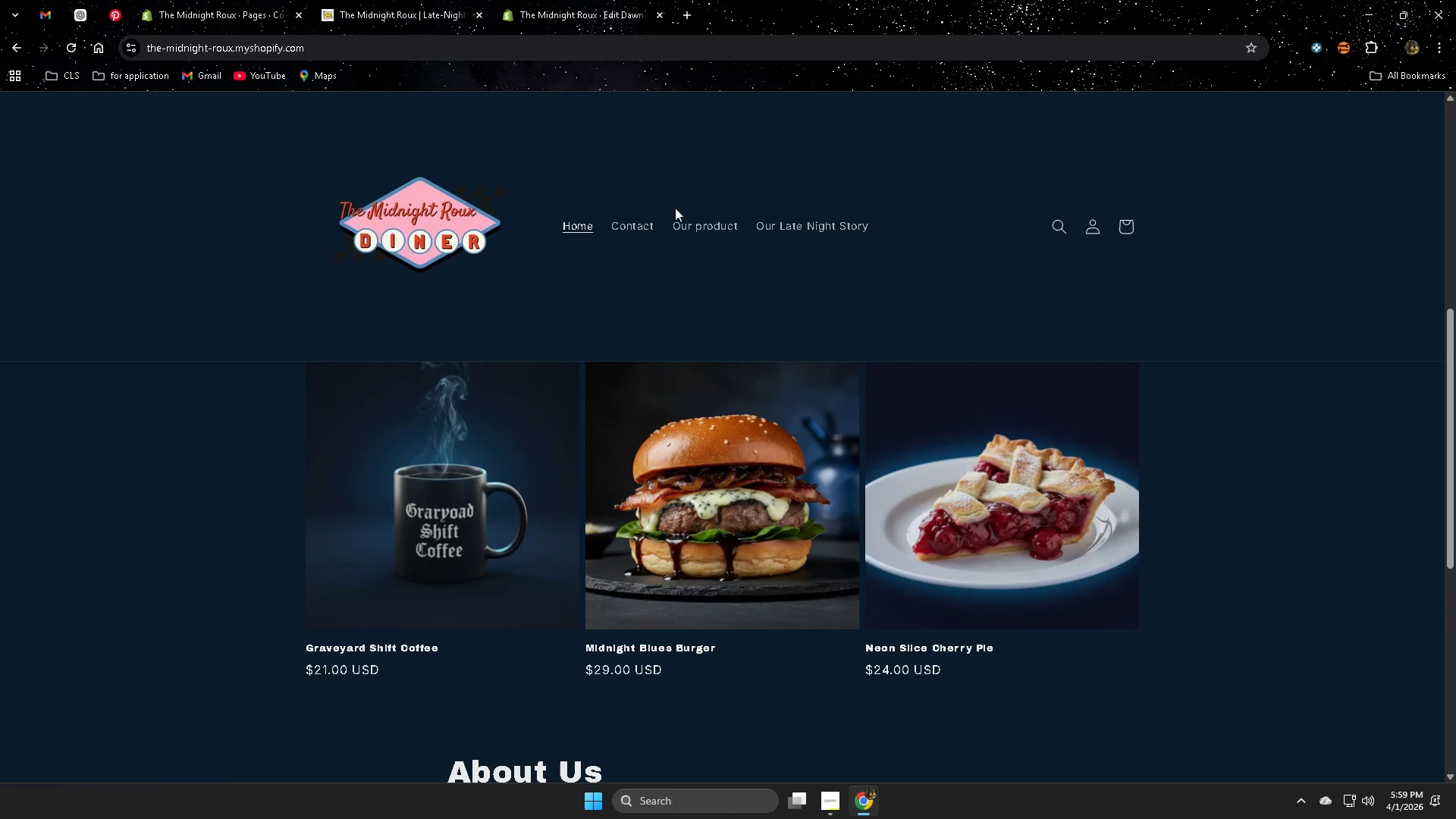 
wait(5.66)
 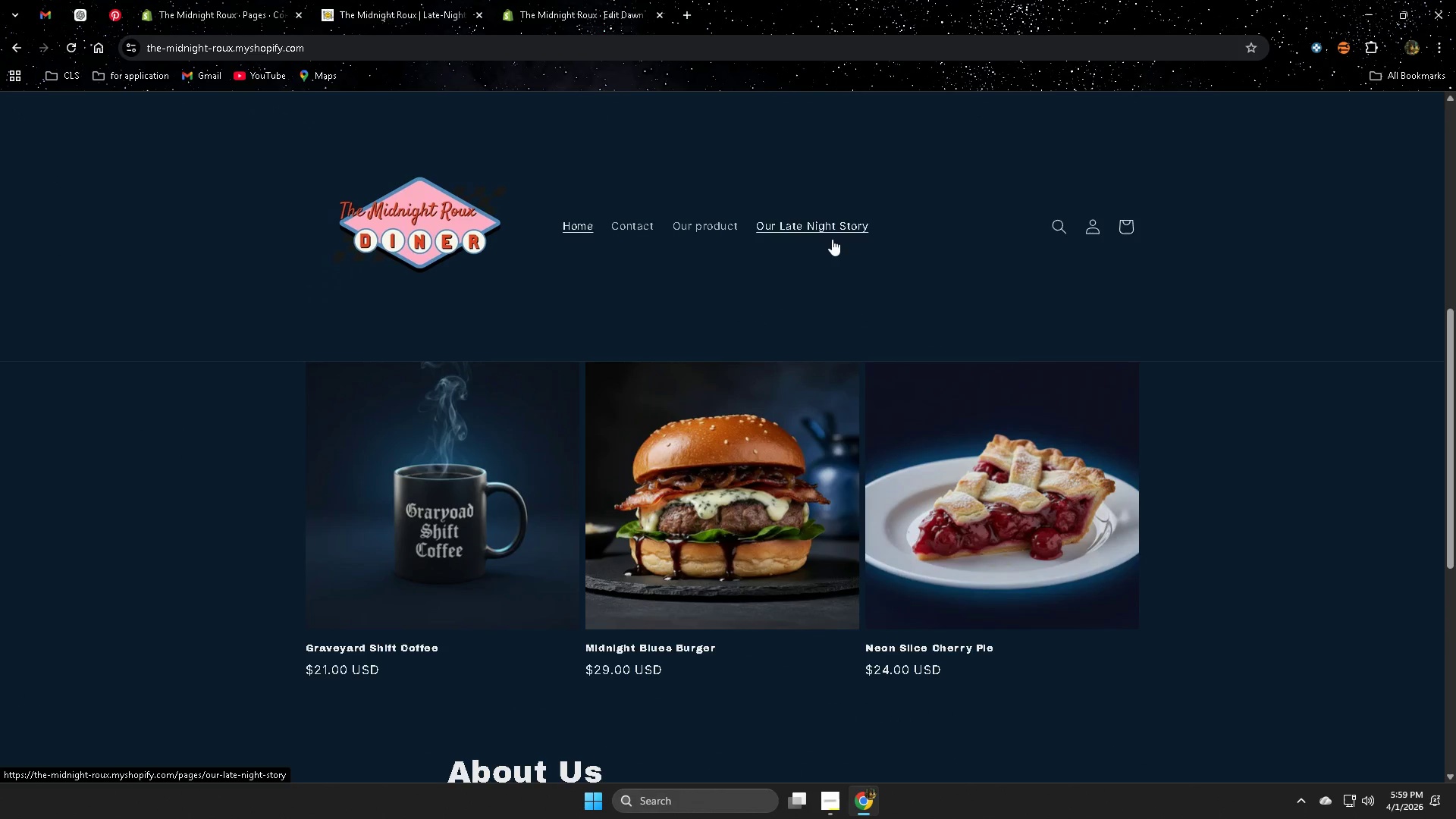 
mouse_move([205, 8])